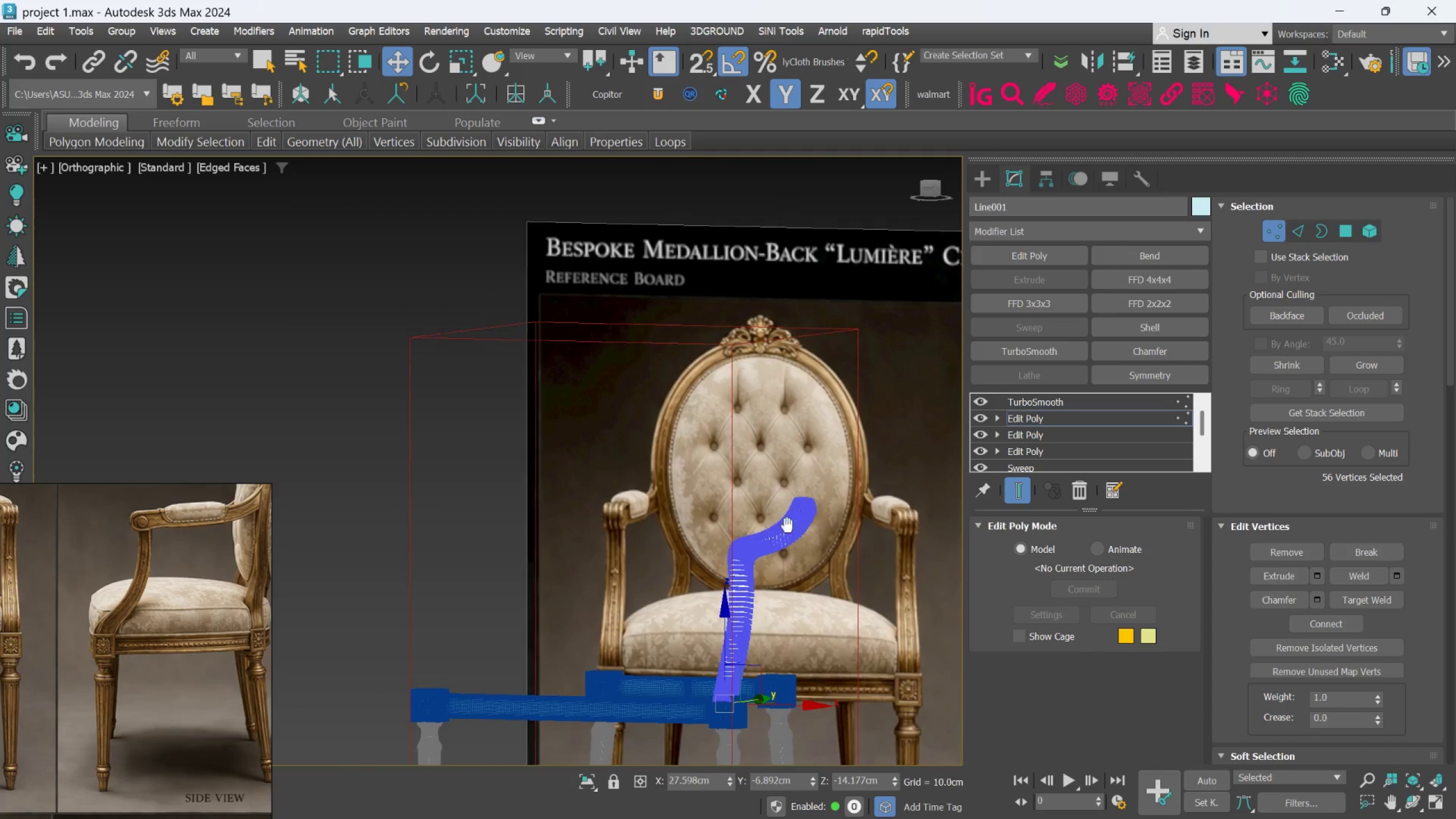 
hold_key(key=AltLeft, duration=0.36)
 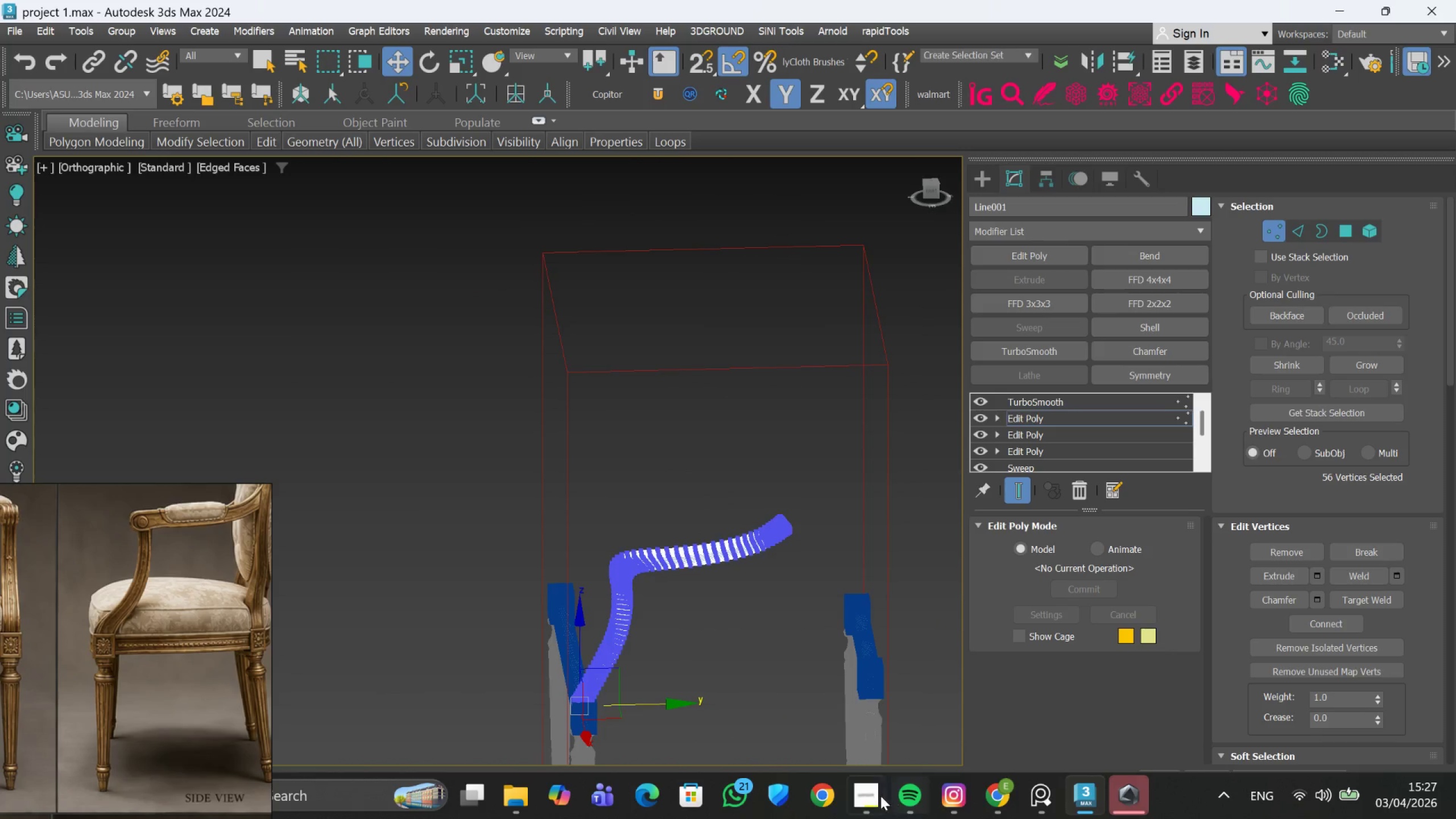 
left_click([883, 730])